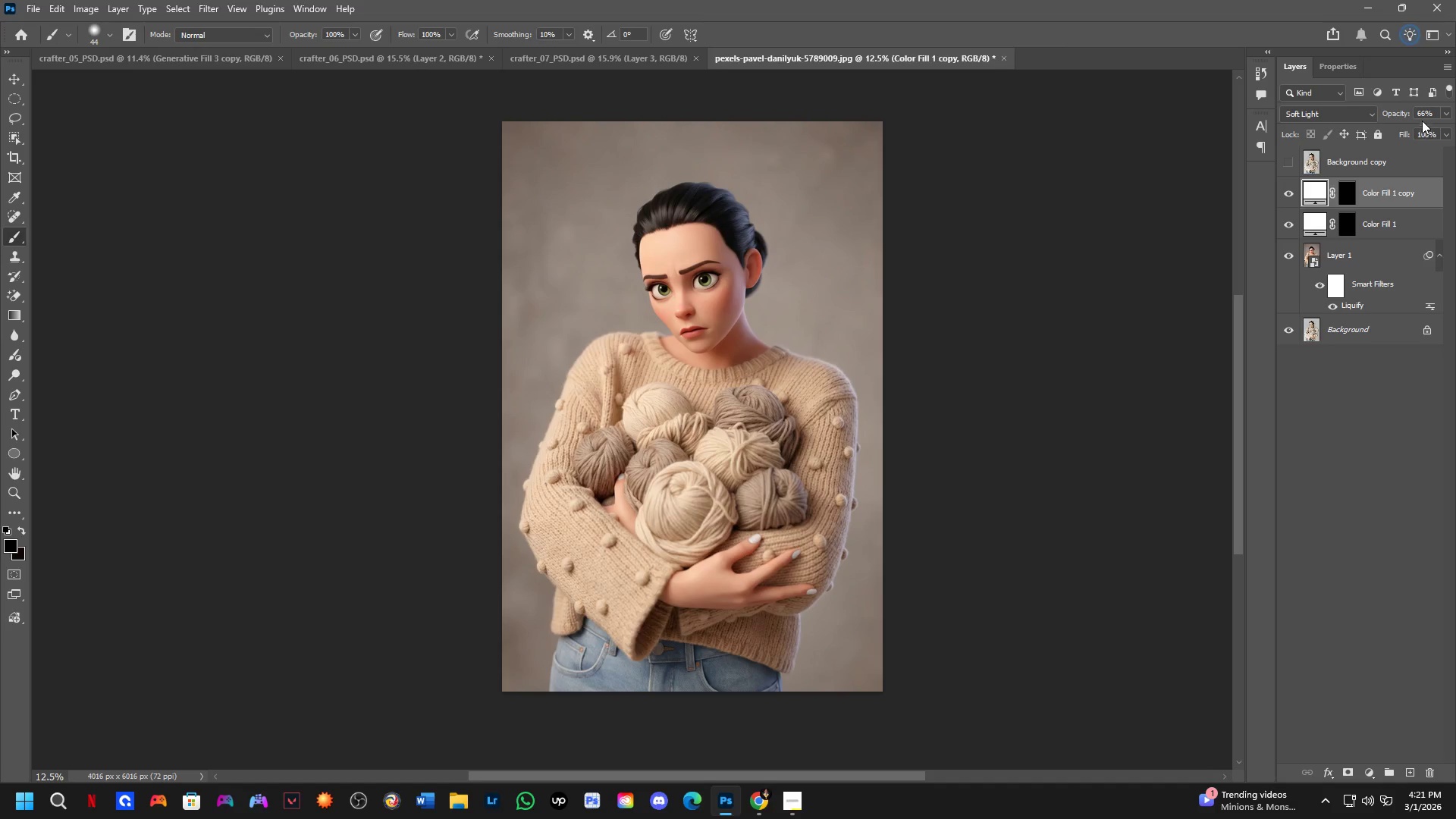 
left_click_drag(start_coordinate=[1401, 115], to_coordinate=[1390, 121])
 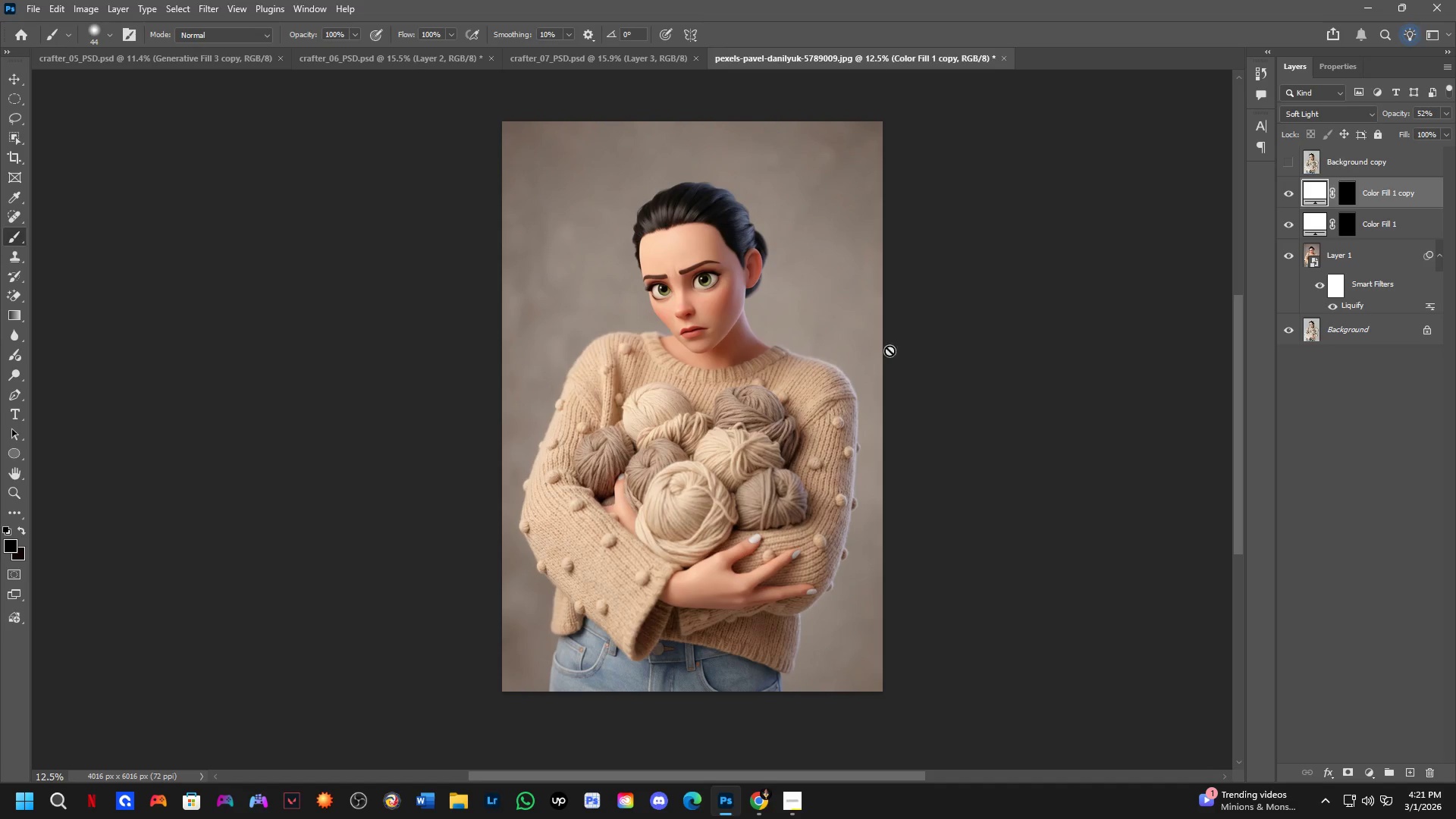 
hold_key(key=Space, duration=0.45)
 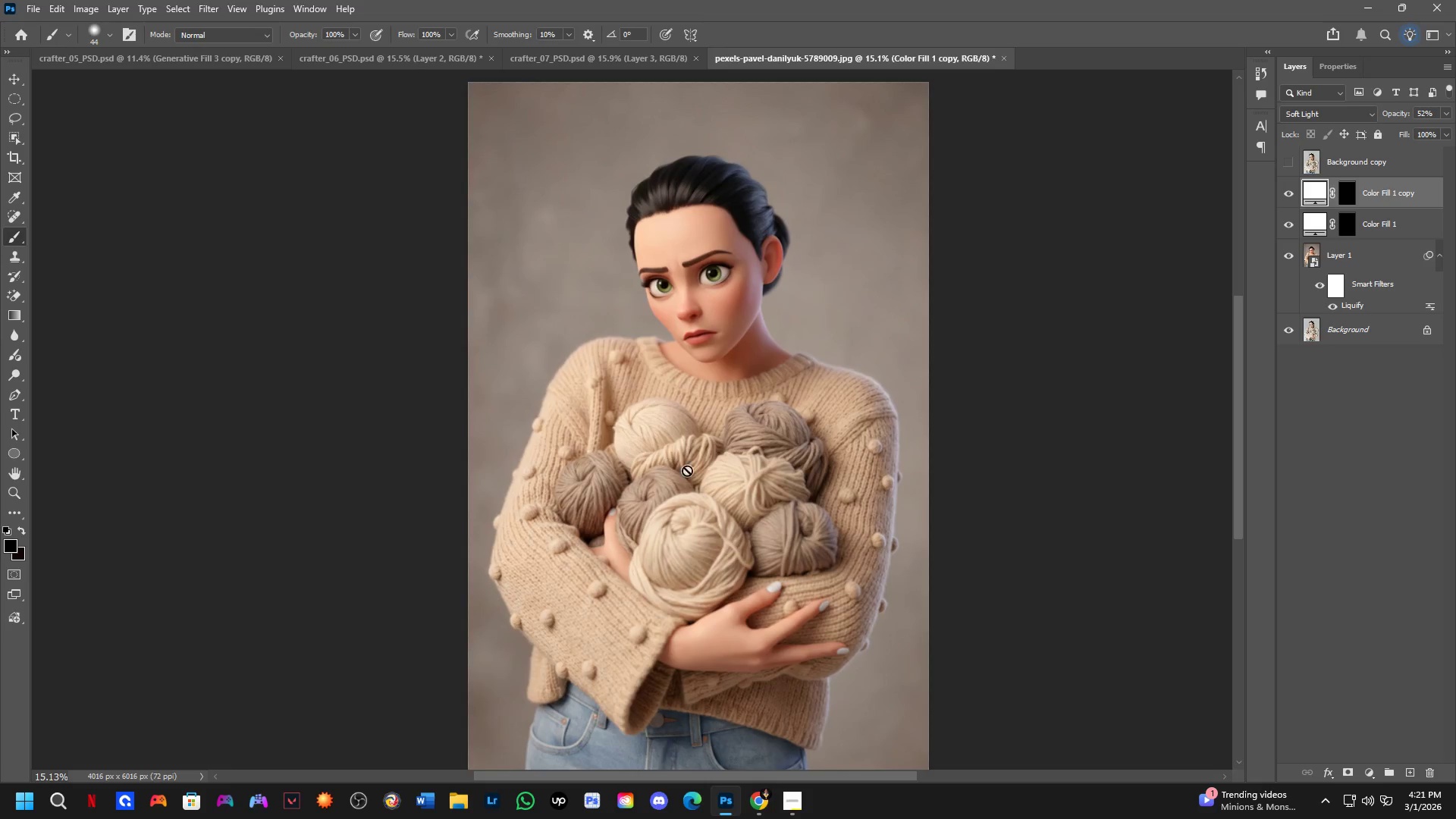 
left_click_drag(start_coordinate=[575, 372], to_coordinate=[566, 391])
 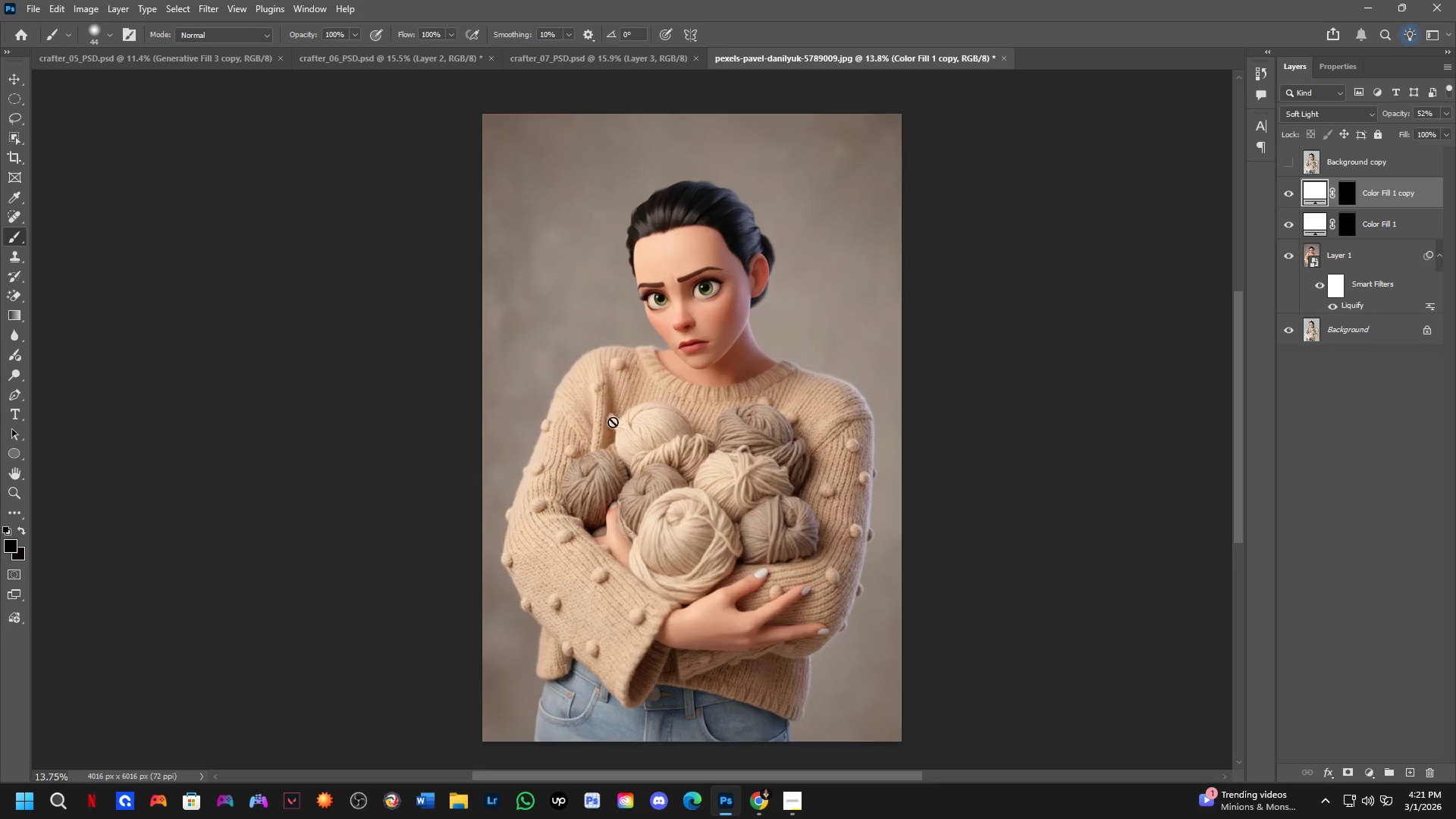 
hold_key(key=Space, duration=0.44)
 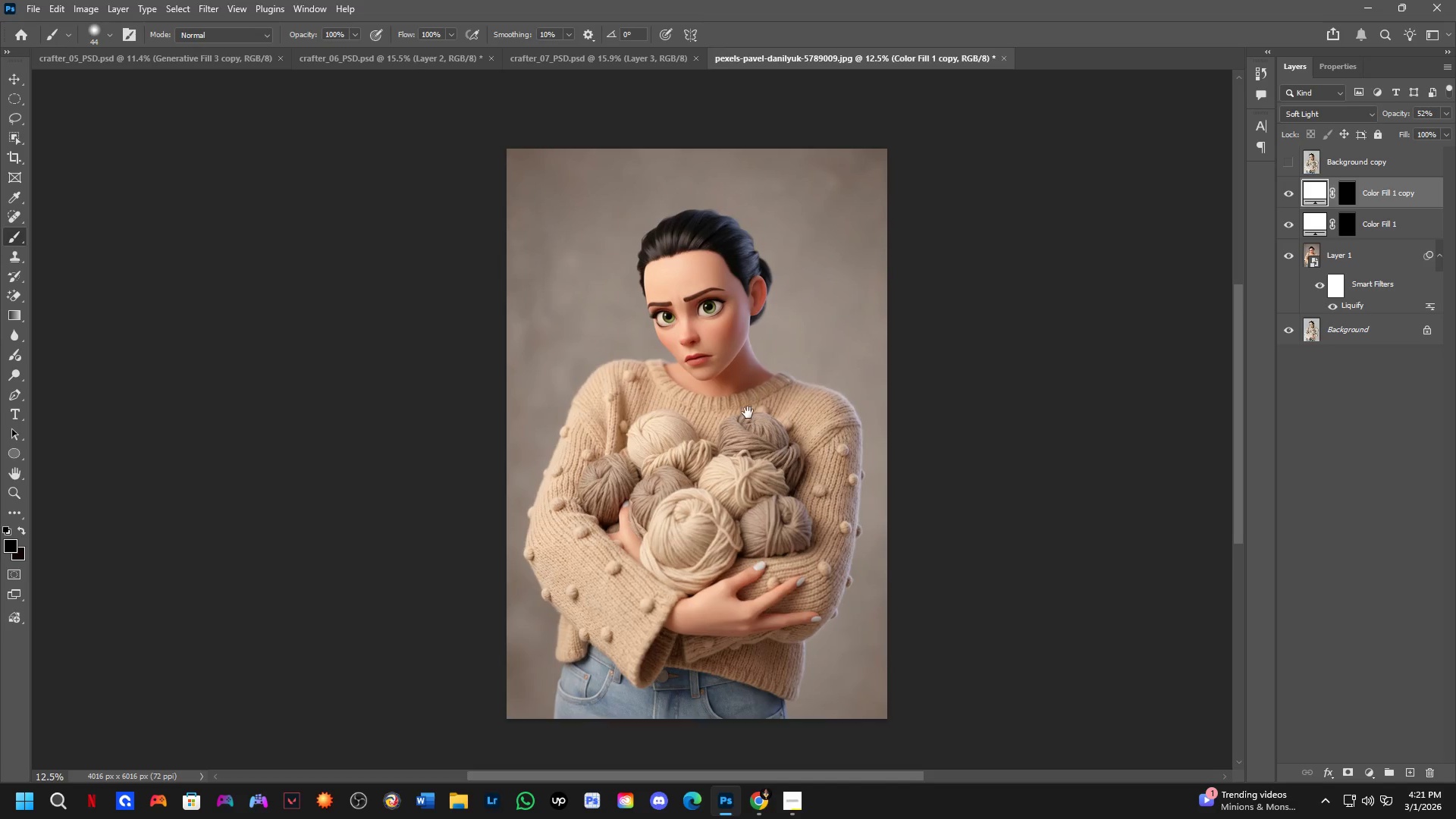 
left_click_drag(start_coordinate=[688, 470], to_coordinate=[686, 452])
 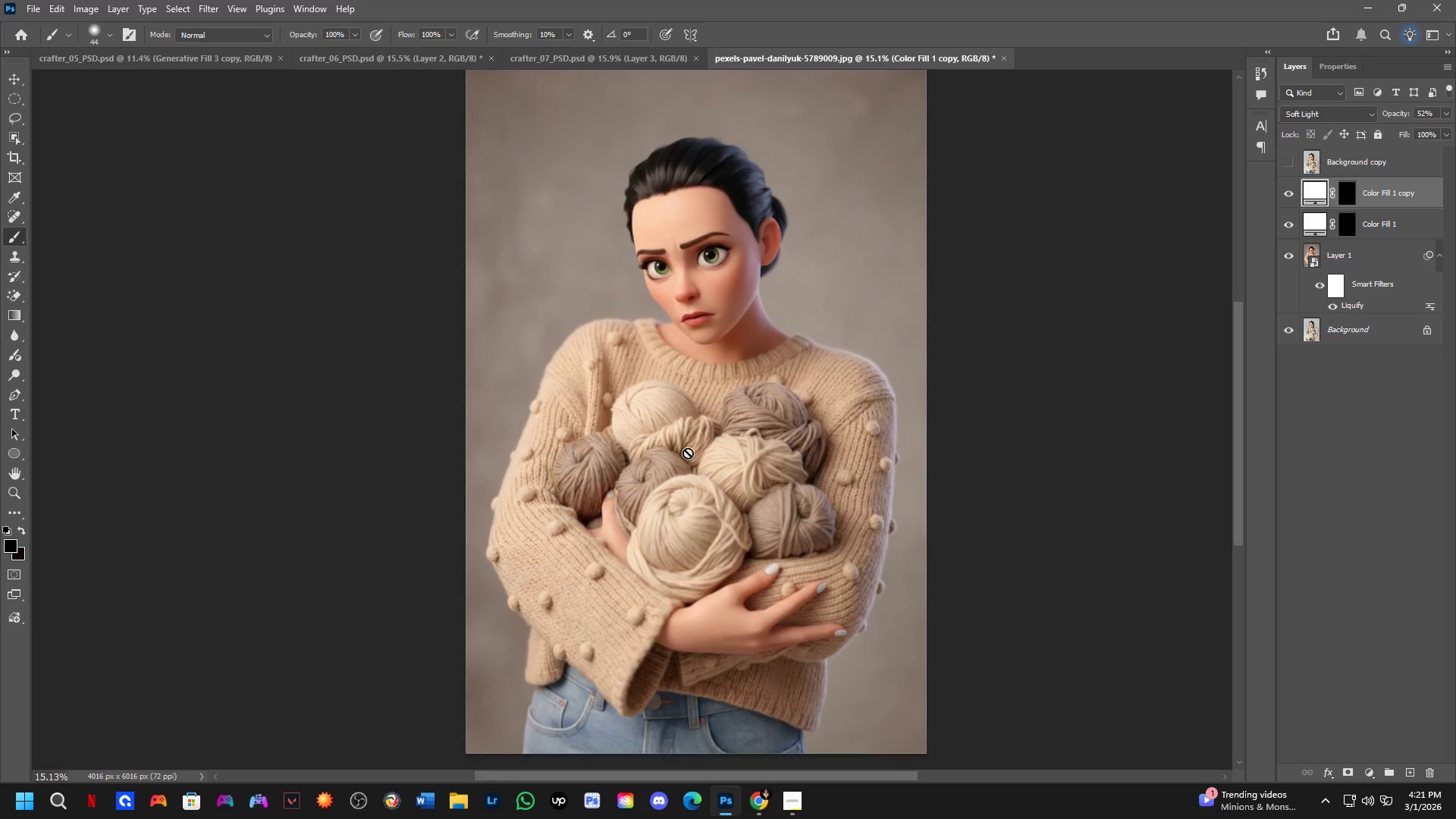 
scroll: coordinate [627, 436], scroll_direction: up, amount: 2.0
 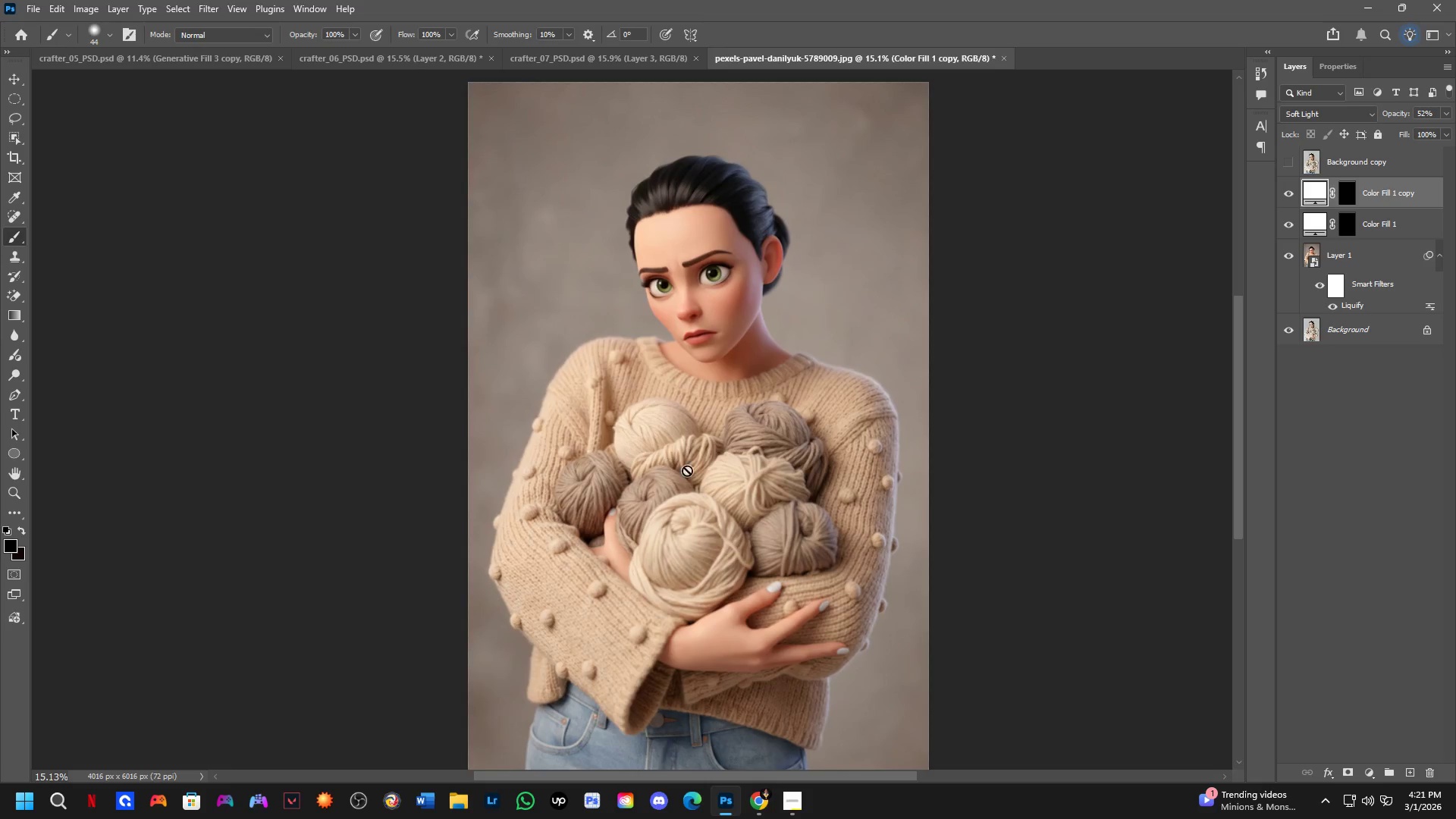 
hold_key(key=Space, duration=0.39)
 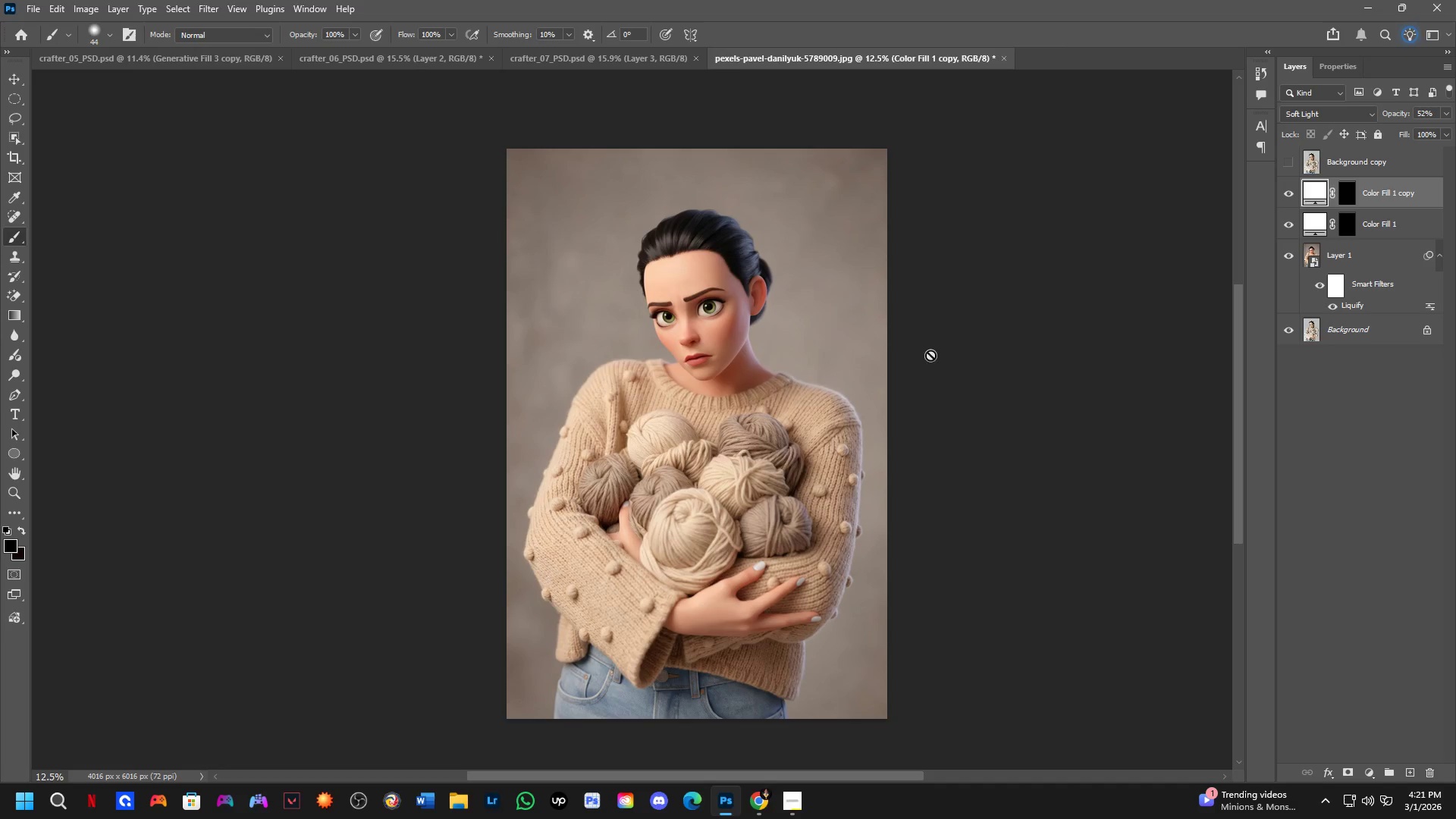 
left_click_drag(start_coordinate=[745, 395], to_coordinate=[748, 413])
 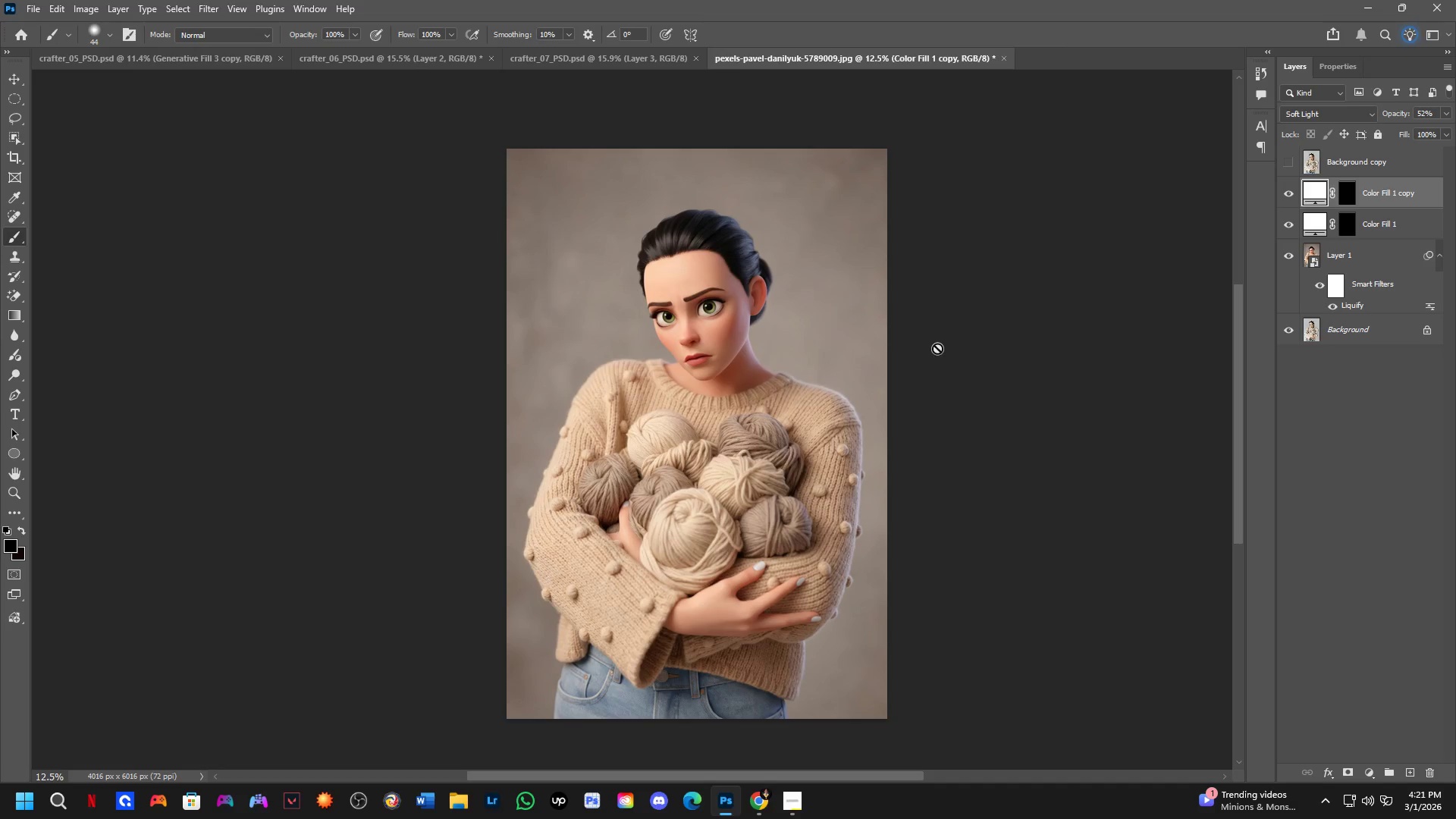 
scroll: coordinate [688, 453], scroll_direction: down, amount: 2.0
 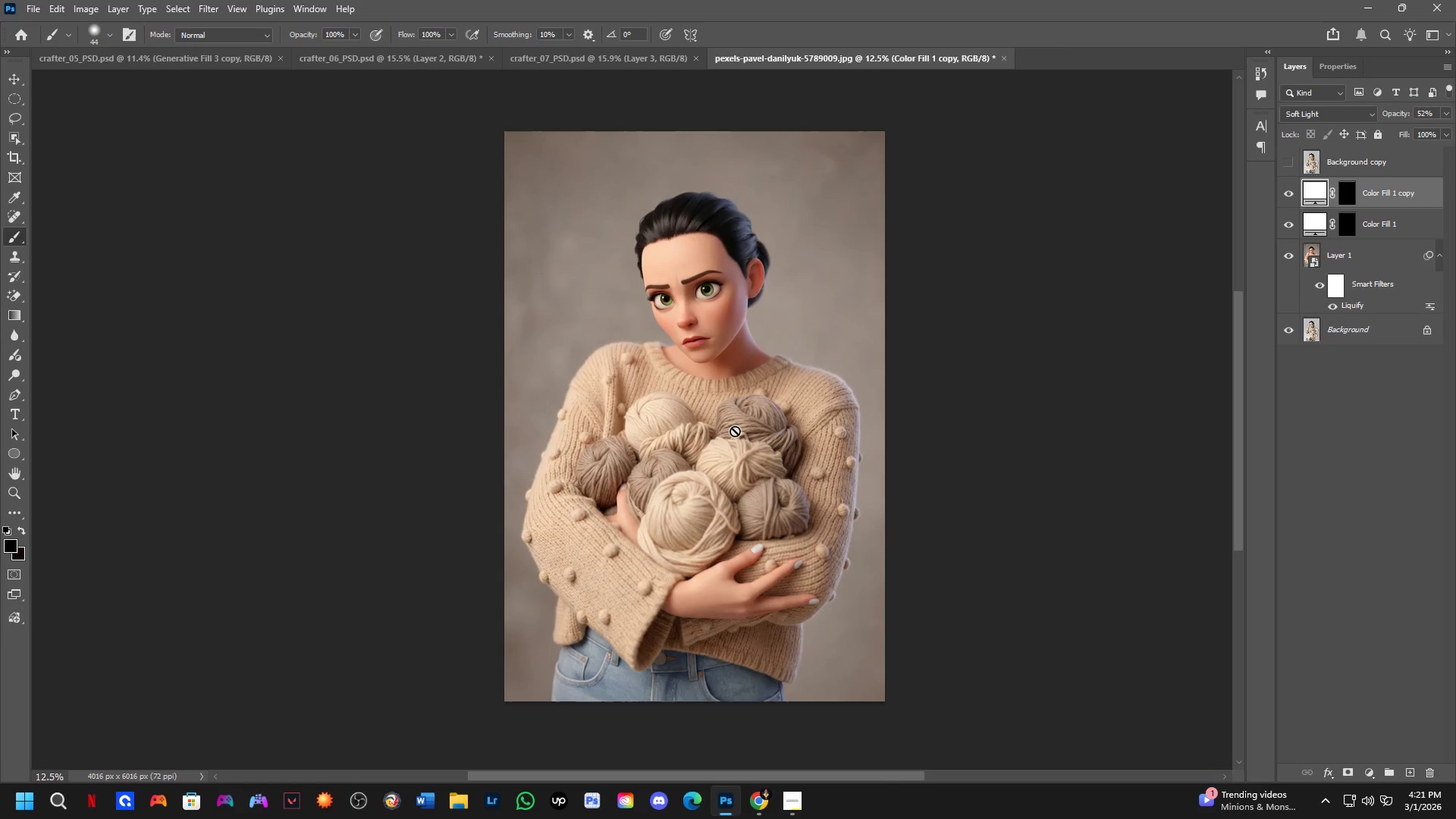 
hold_key(key=ControlLeft, duration=0.53)
 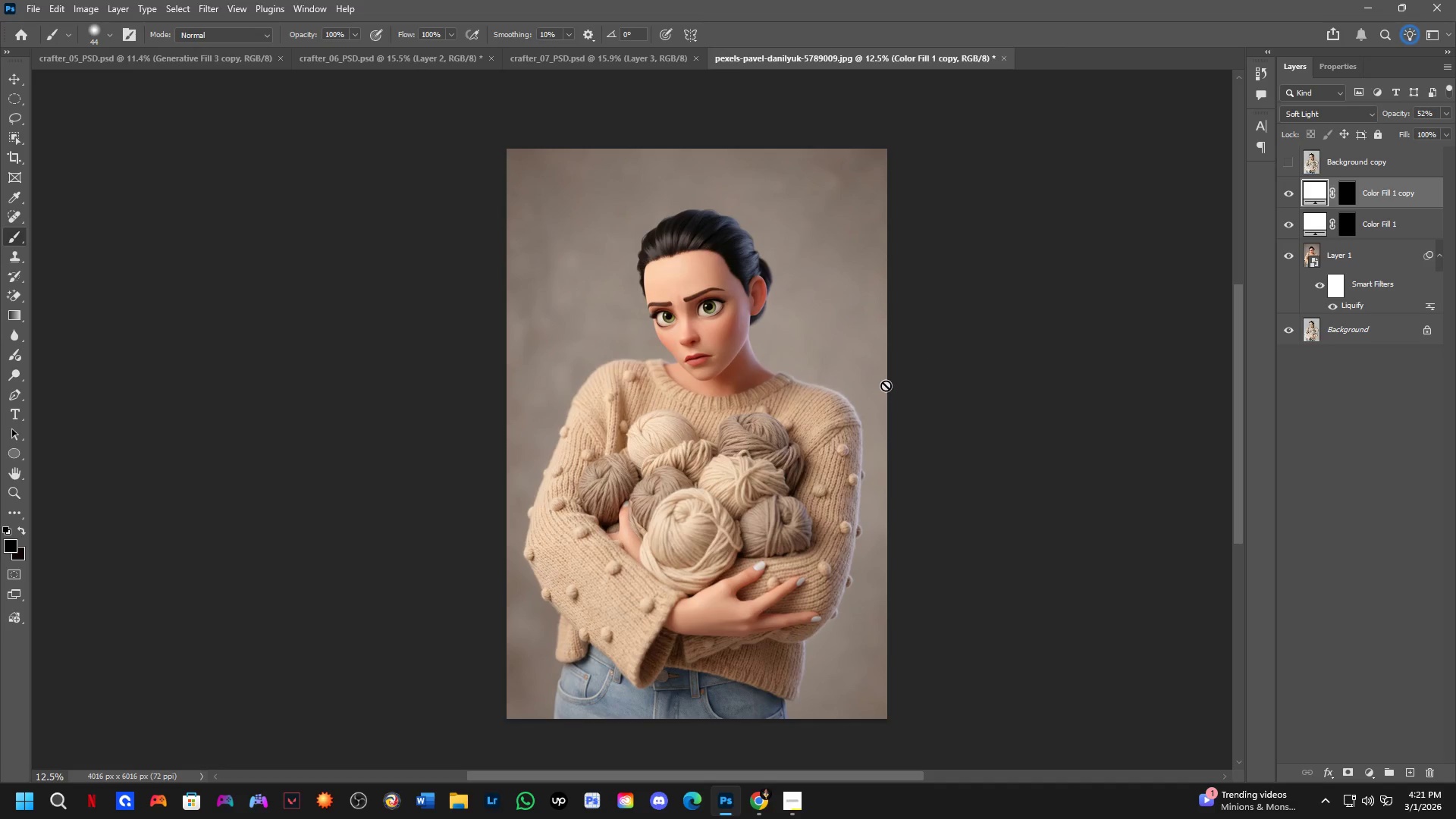 
key(Alt+Tab)